 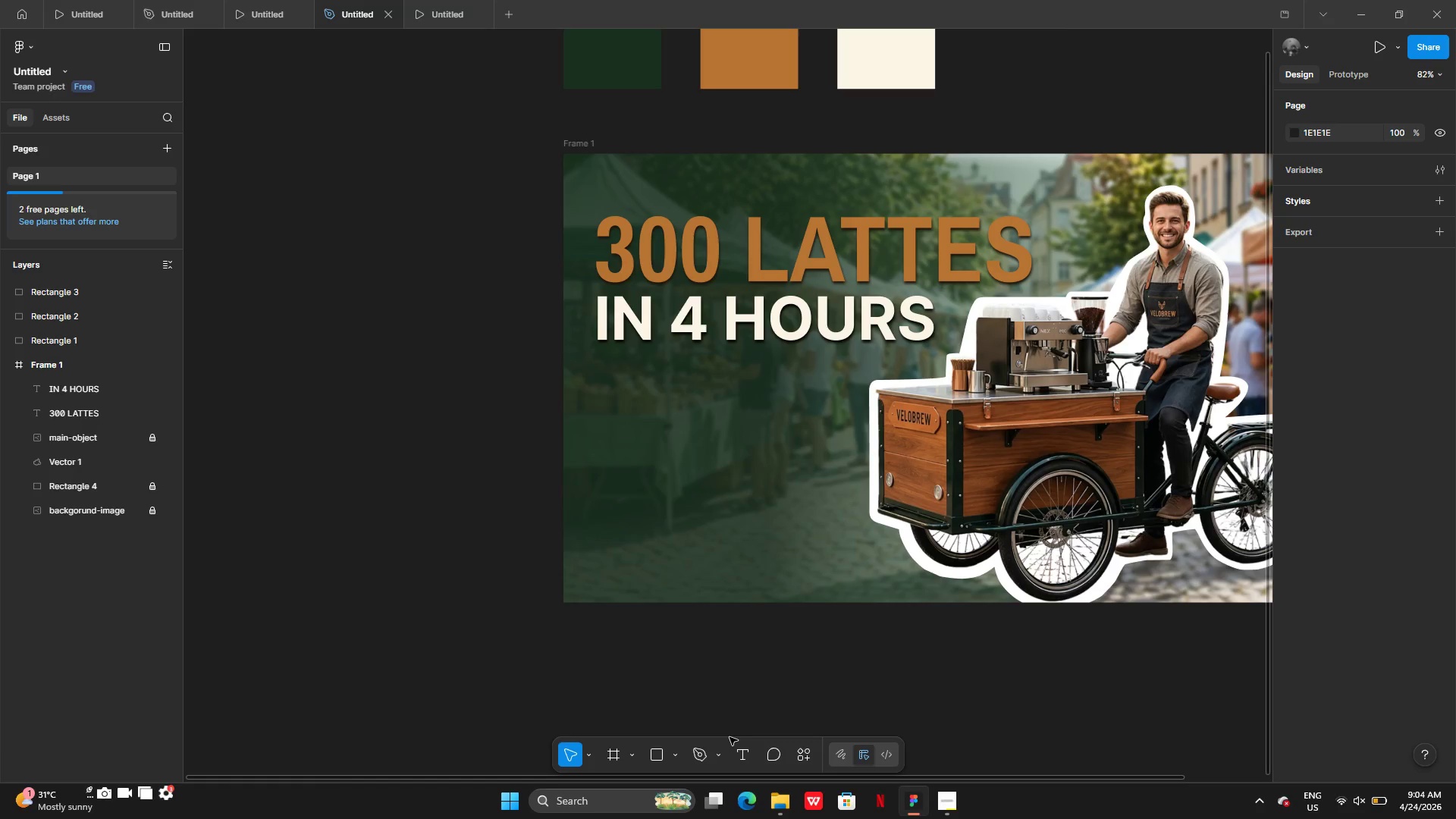 
key(Control+V)
 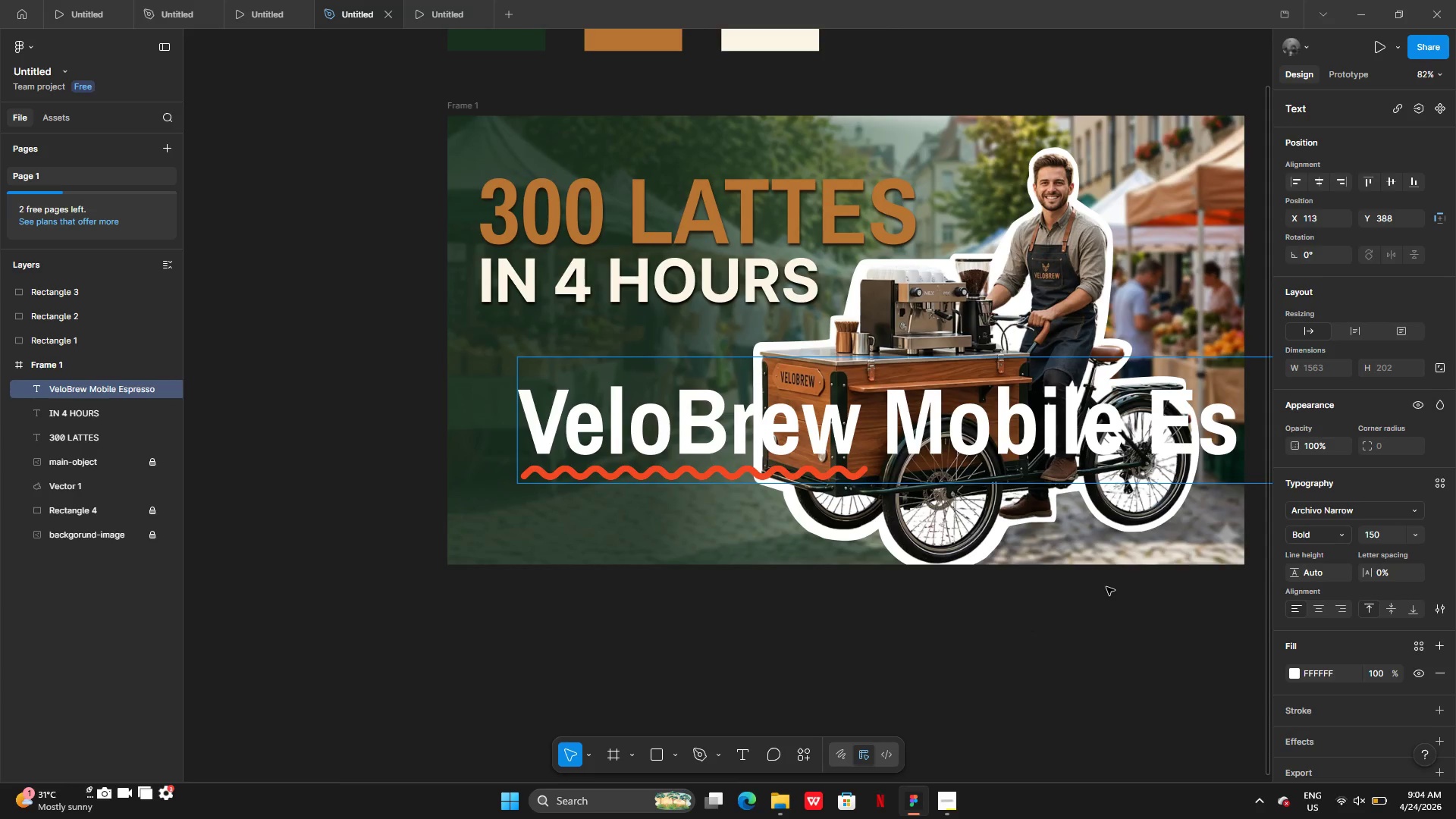 
left_click([1143, 593])
 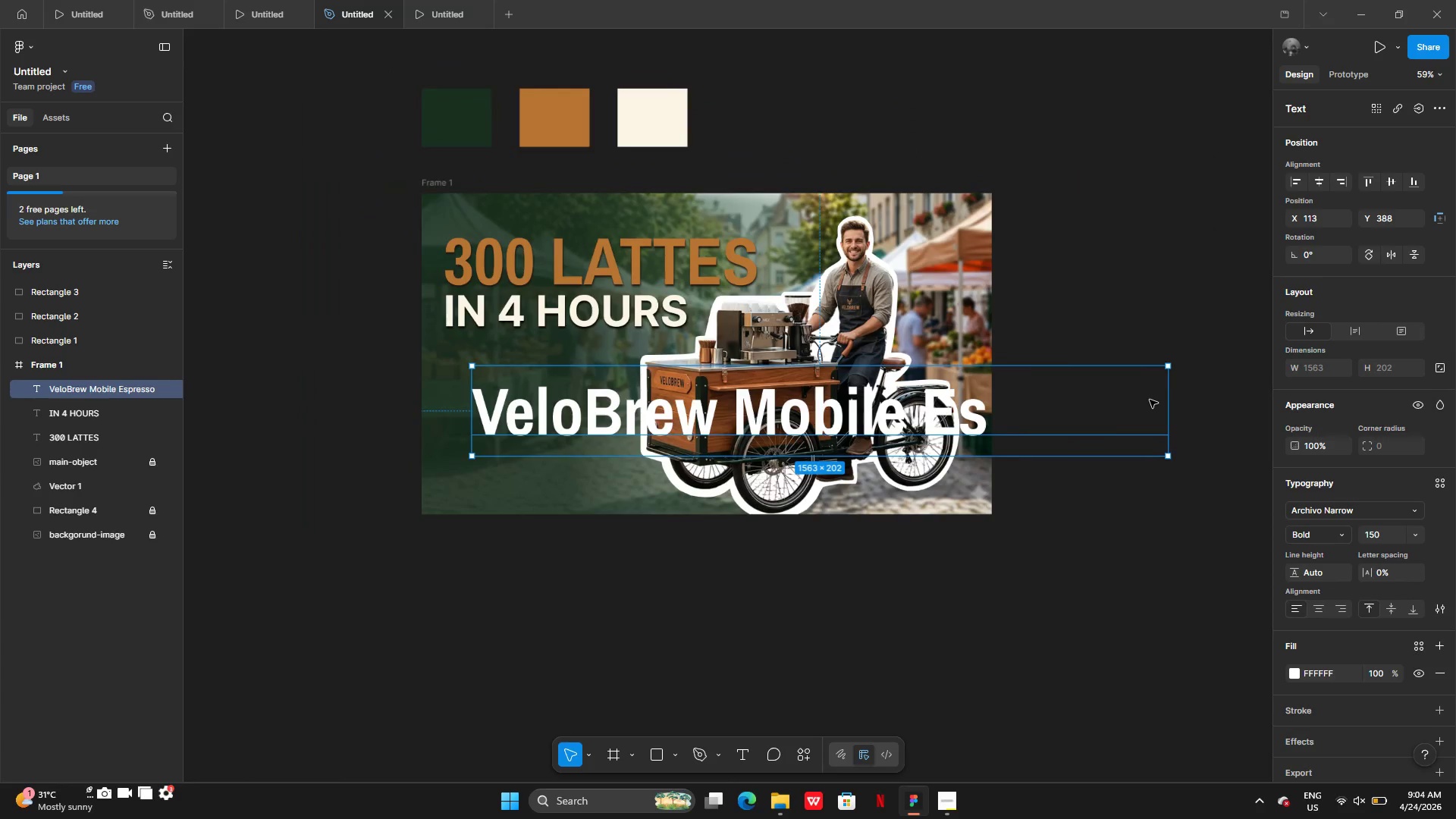 
left_click_drag(start_coordinate=[1166, 402], to_coordinate=[1167, 380])
 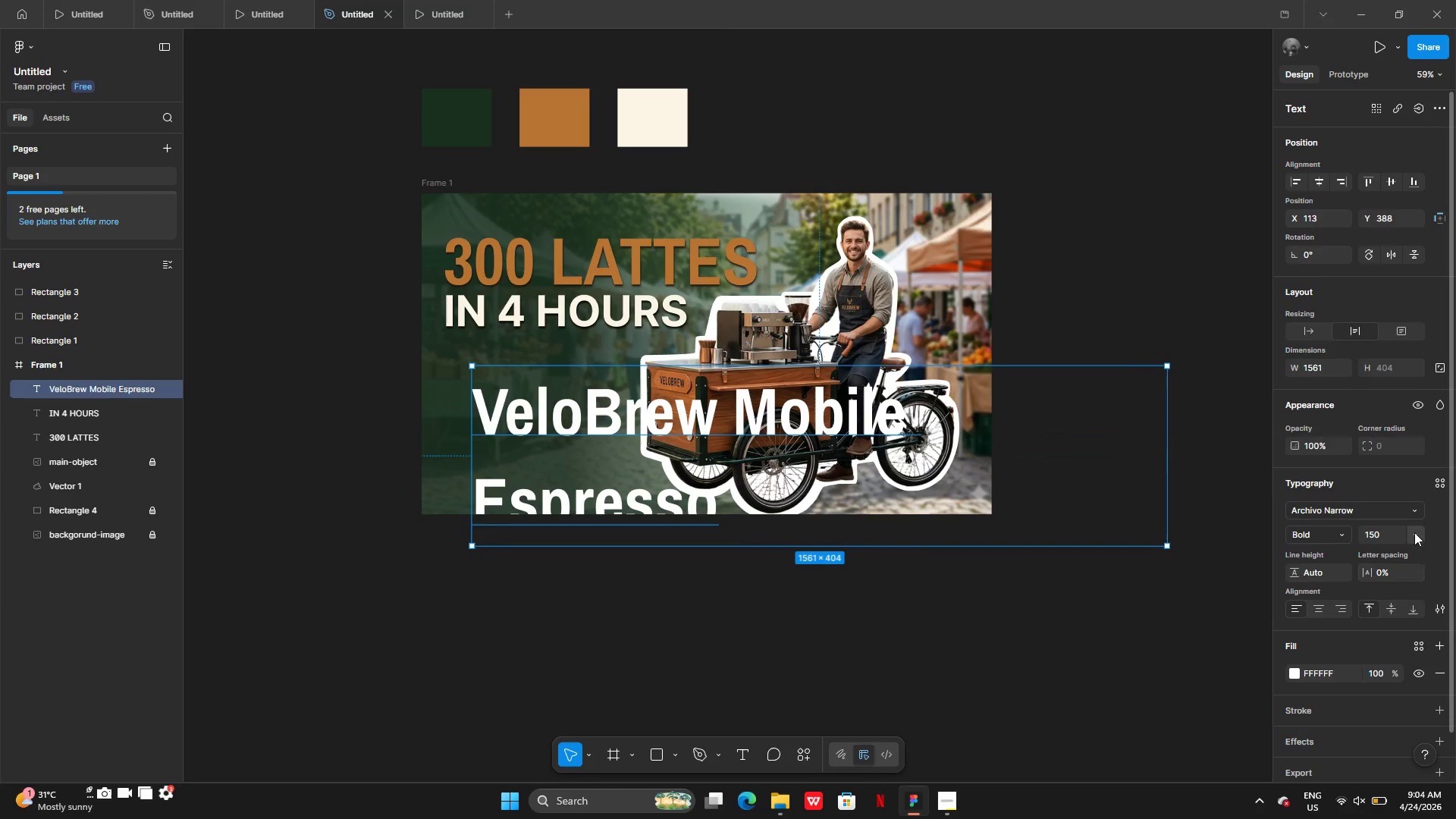 
left_click([1414, 532])
 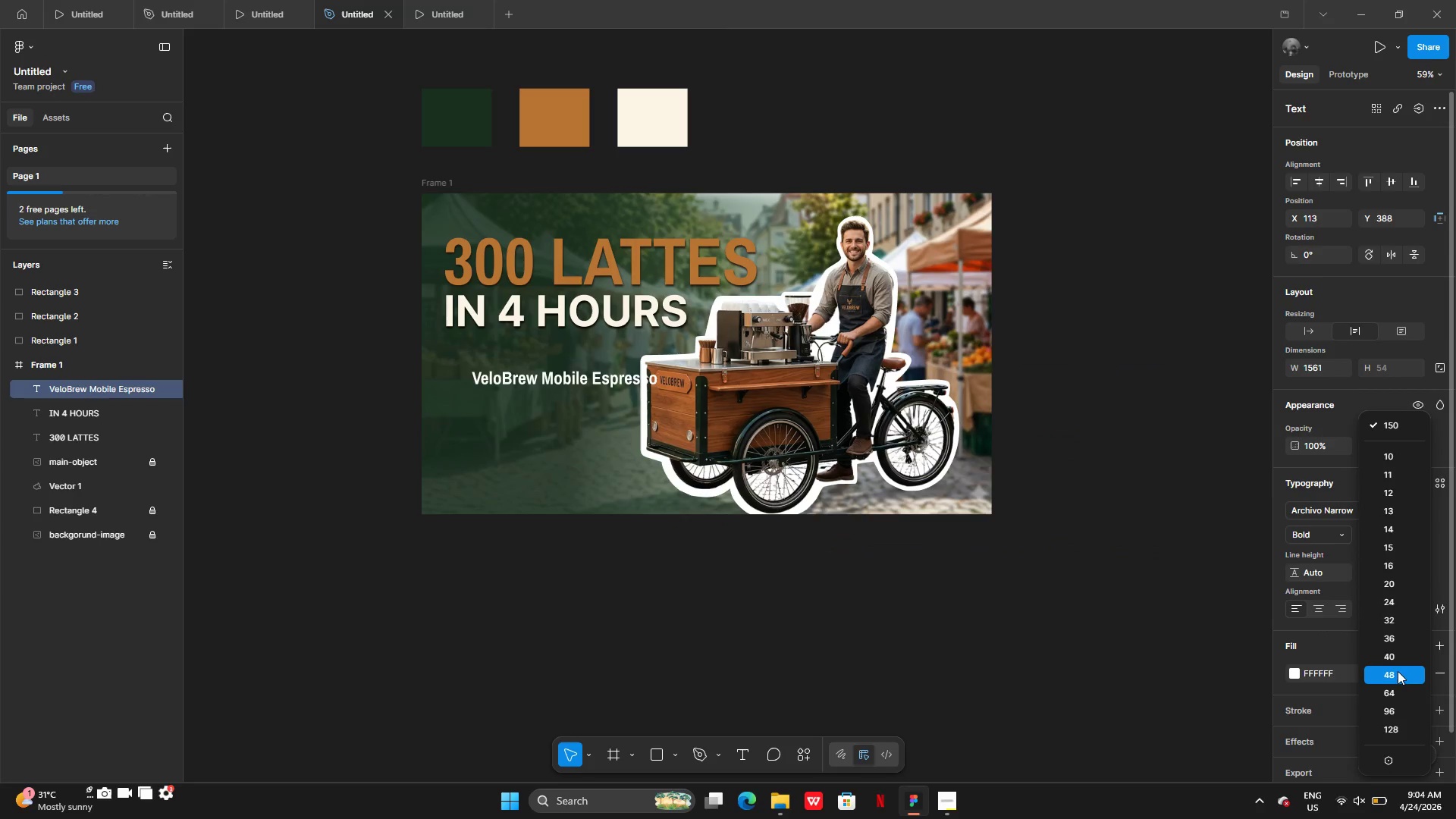 
left_click([1395, 679])
 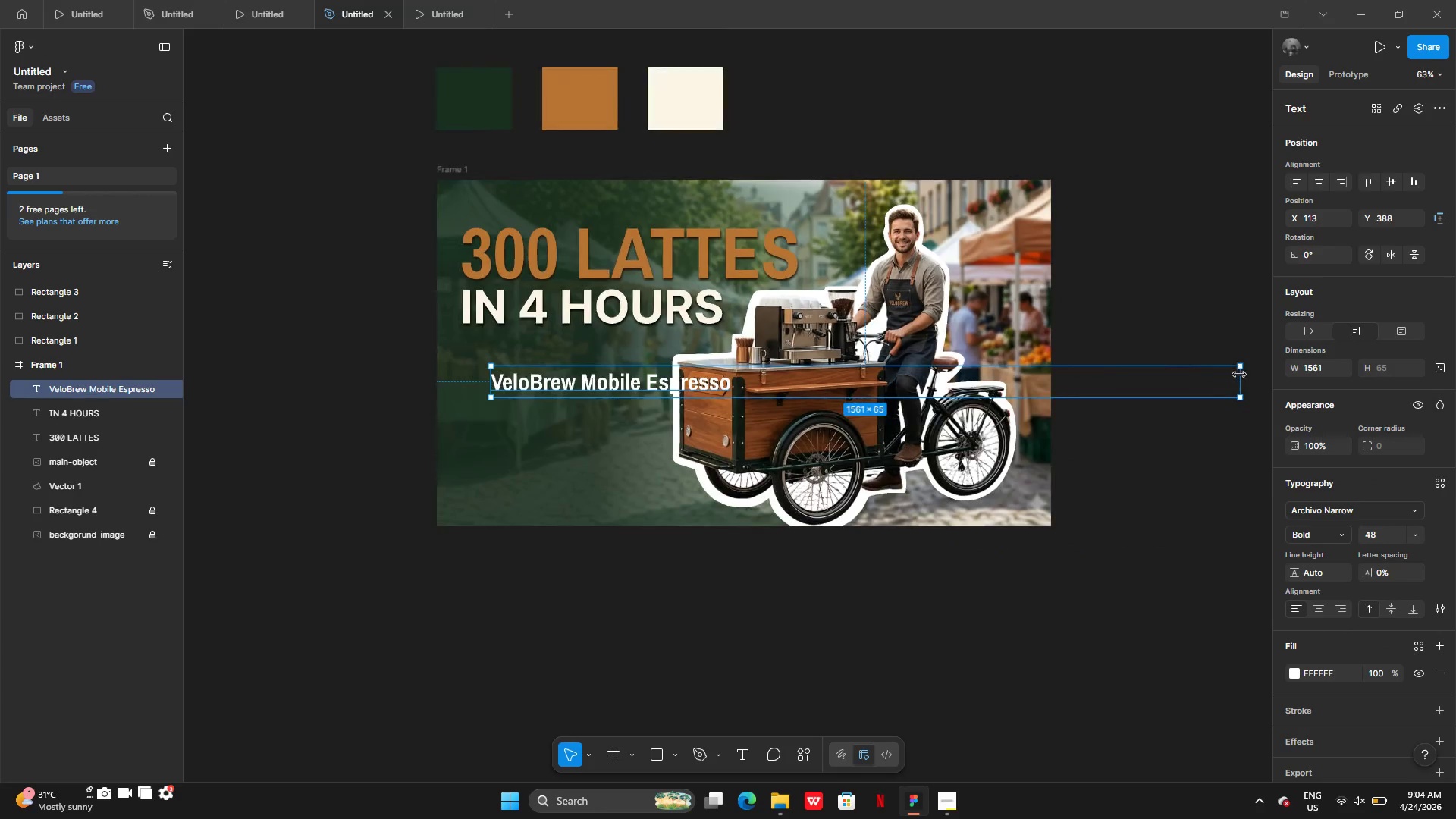 
left_click_drag(start_coordinate=[1241, 380], to_coordinate=[737, 344])
 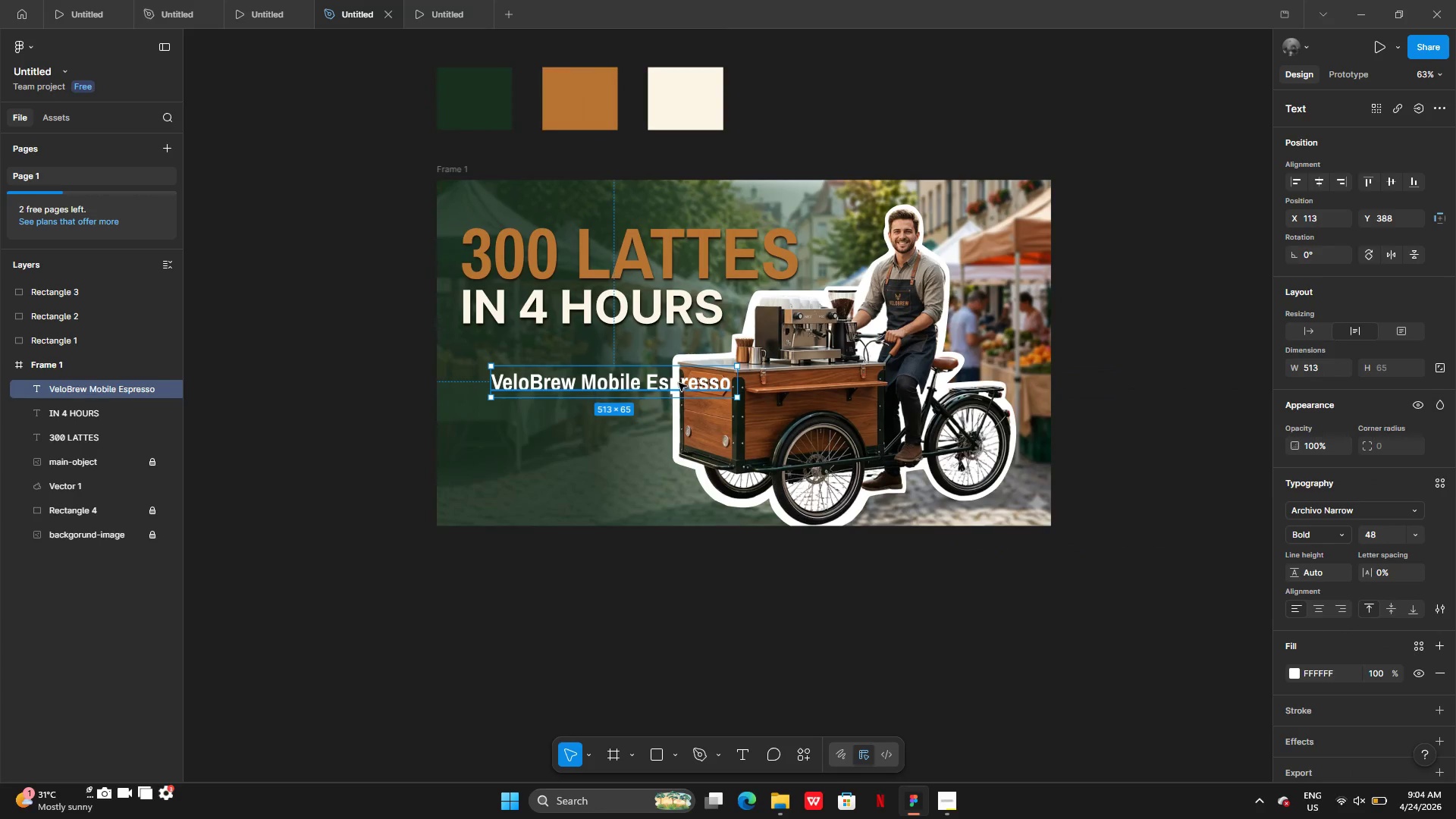 
left_click_drag(start_coordinate=[679, 383], to_coordinate=[646, 350])